 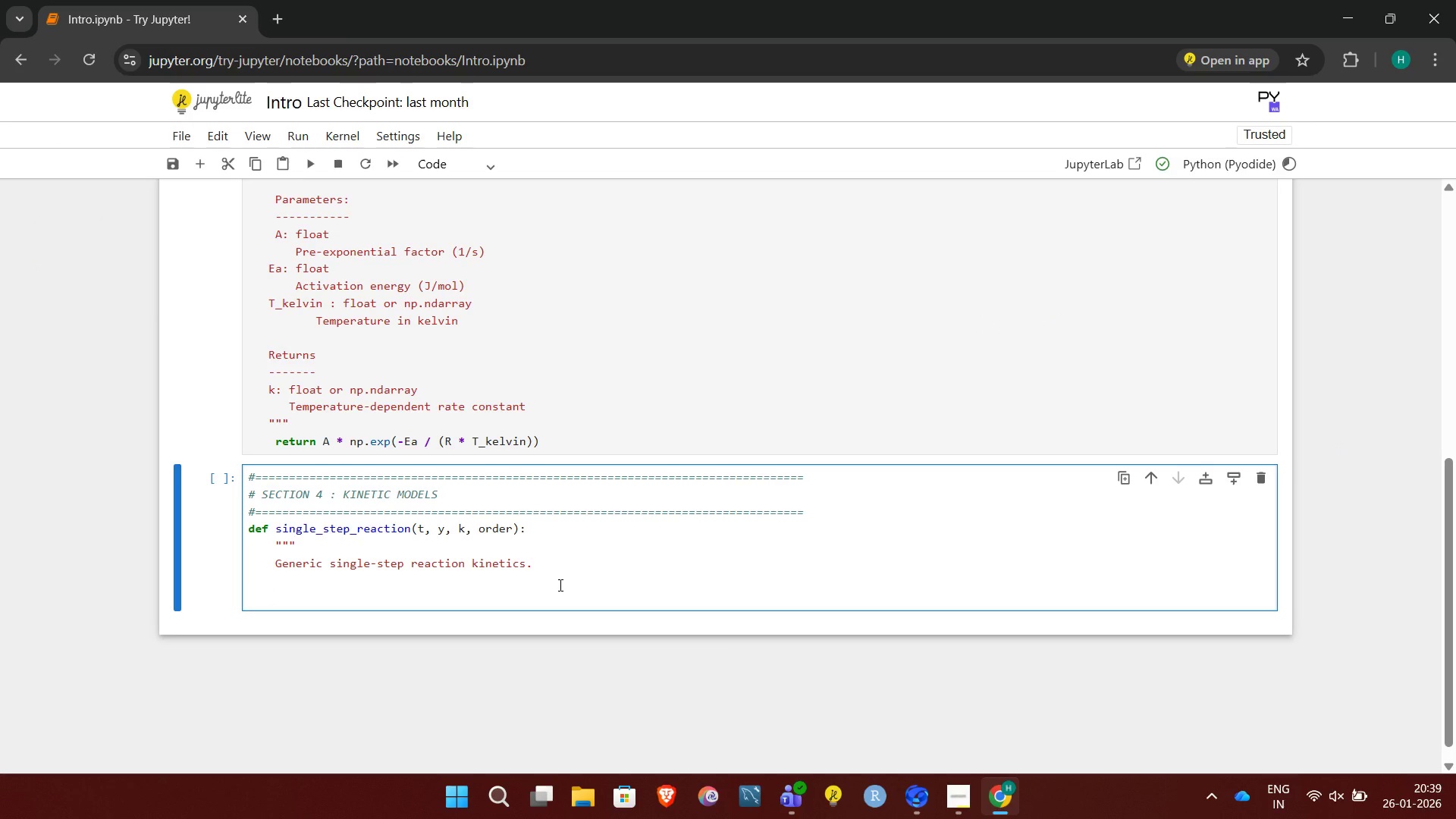 
hold_key(key=ShiftRight, duration=0.42)
 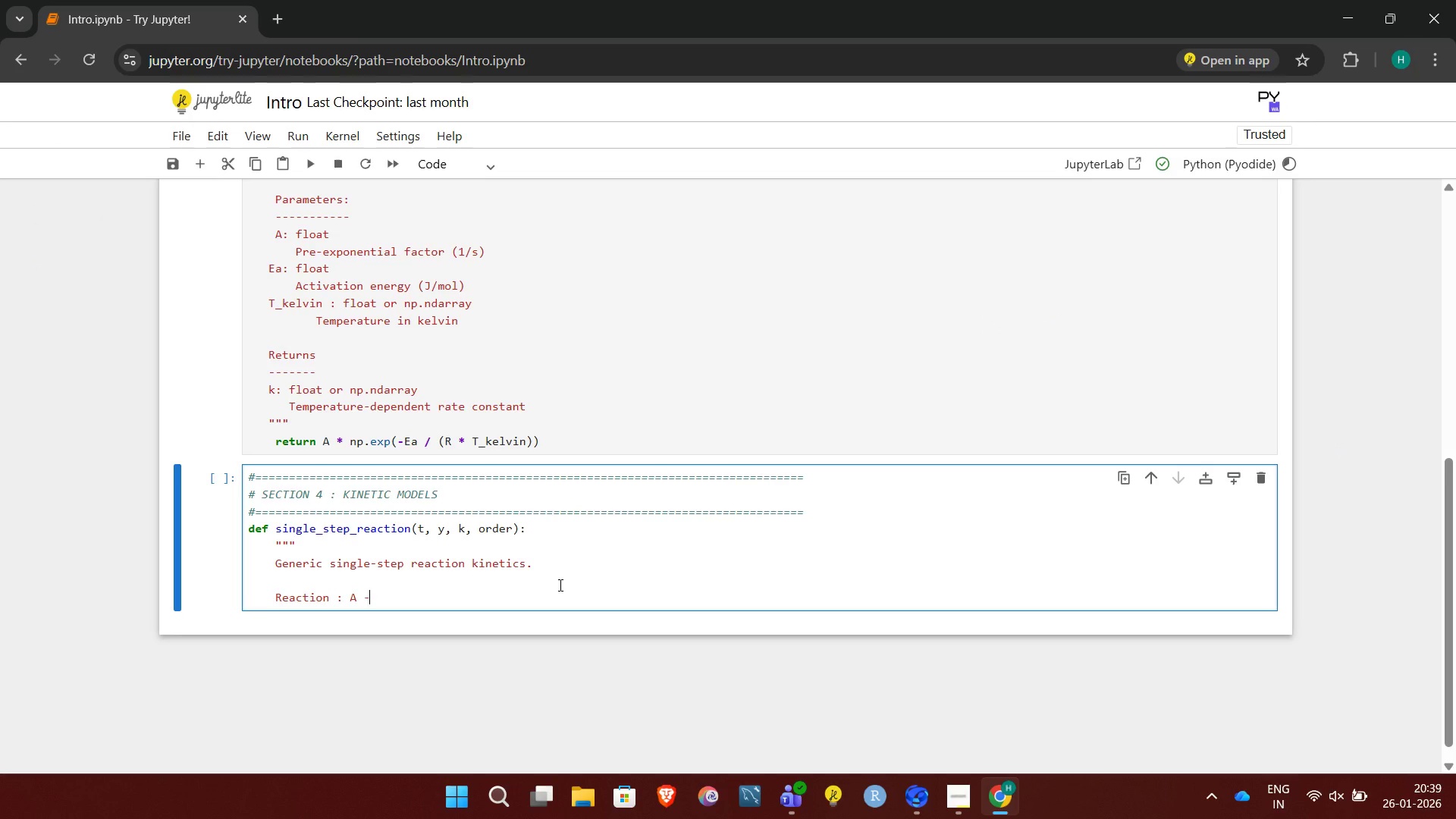 
hold_key(key=ShiftRight, duration=0.64)
 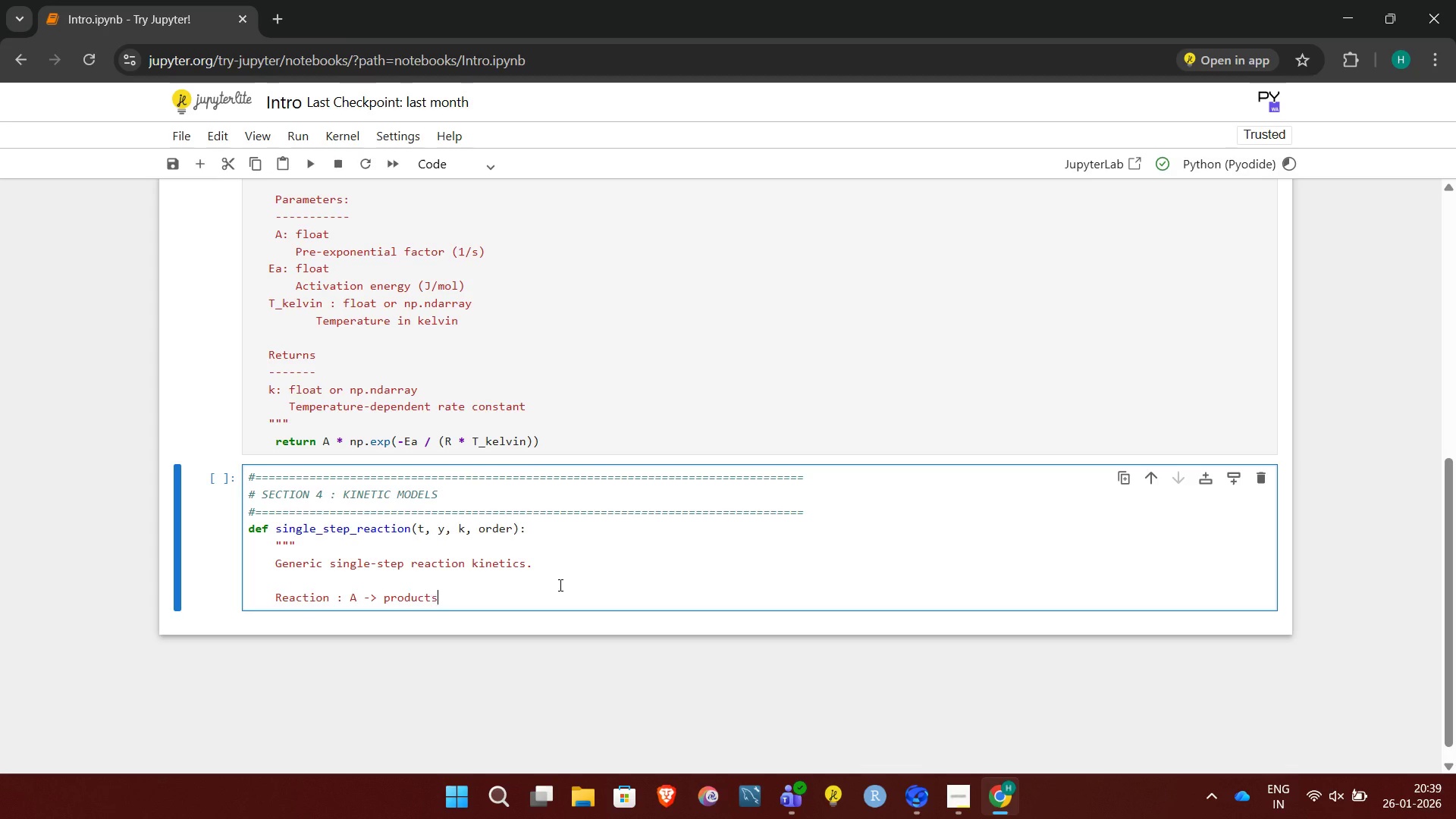 
wait(6.47)
 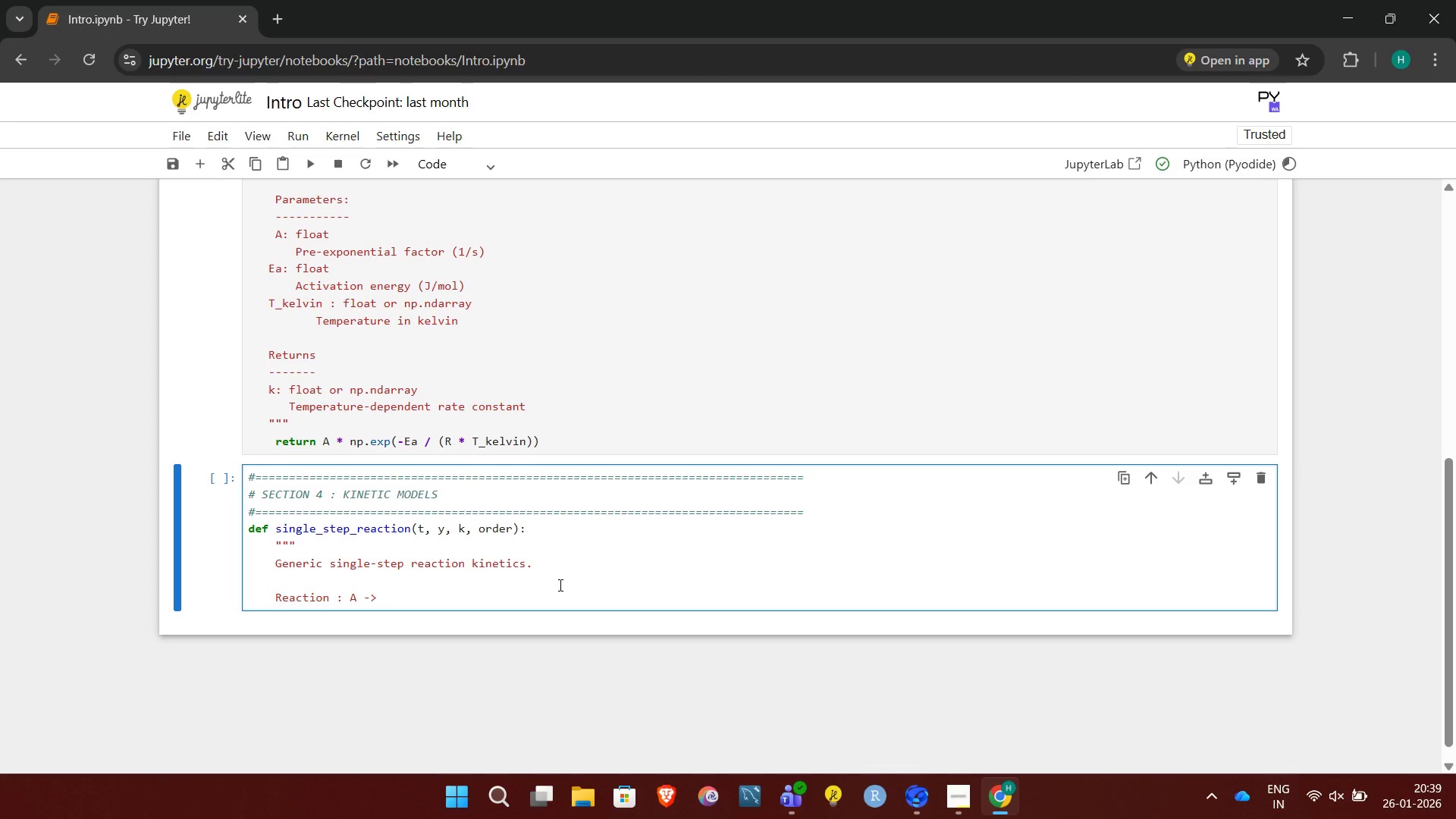 
key(Enter)
 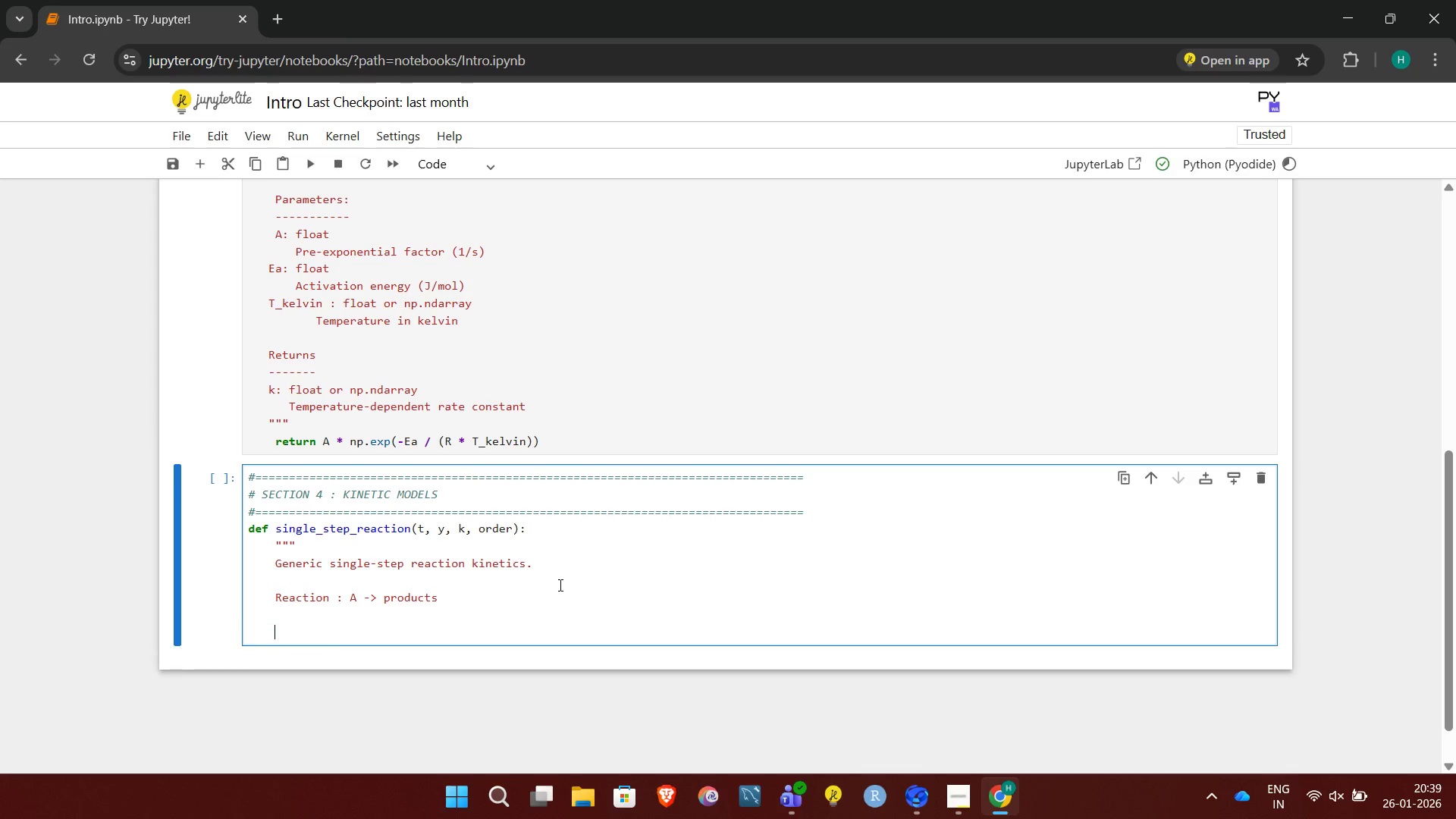 
key(Enter)
 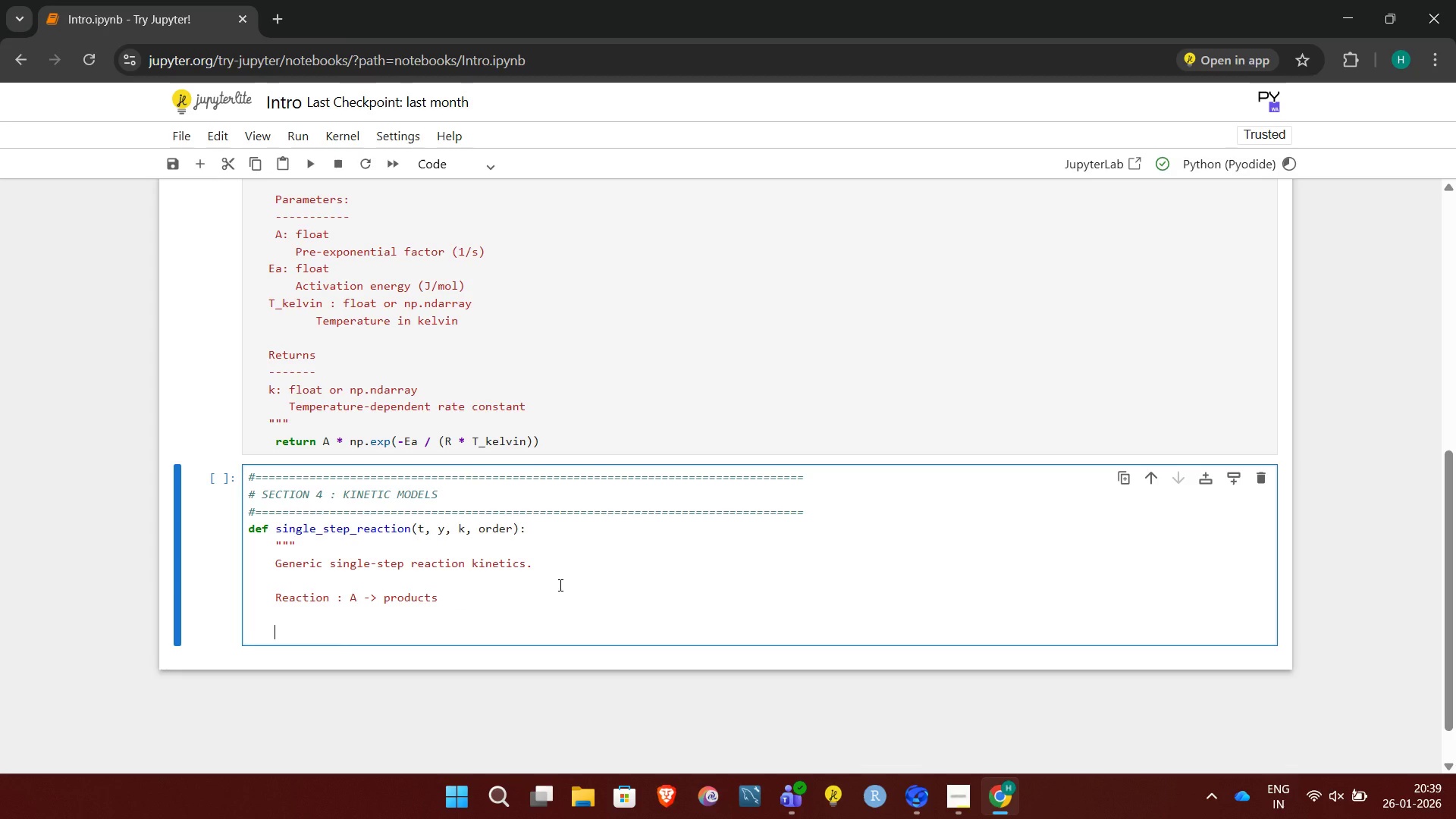 
type(Parameters:)
 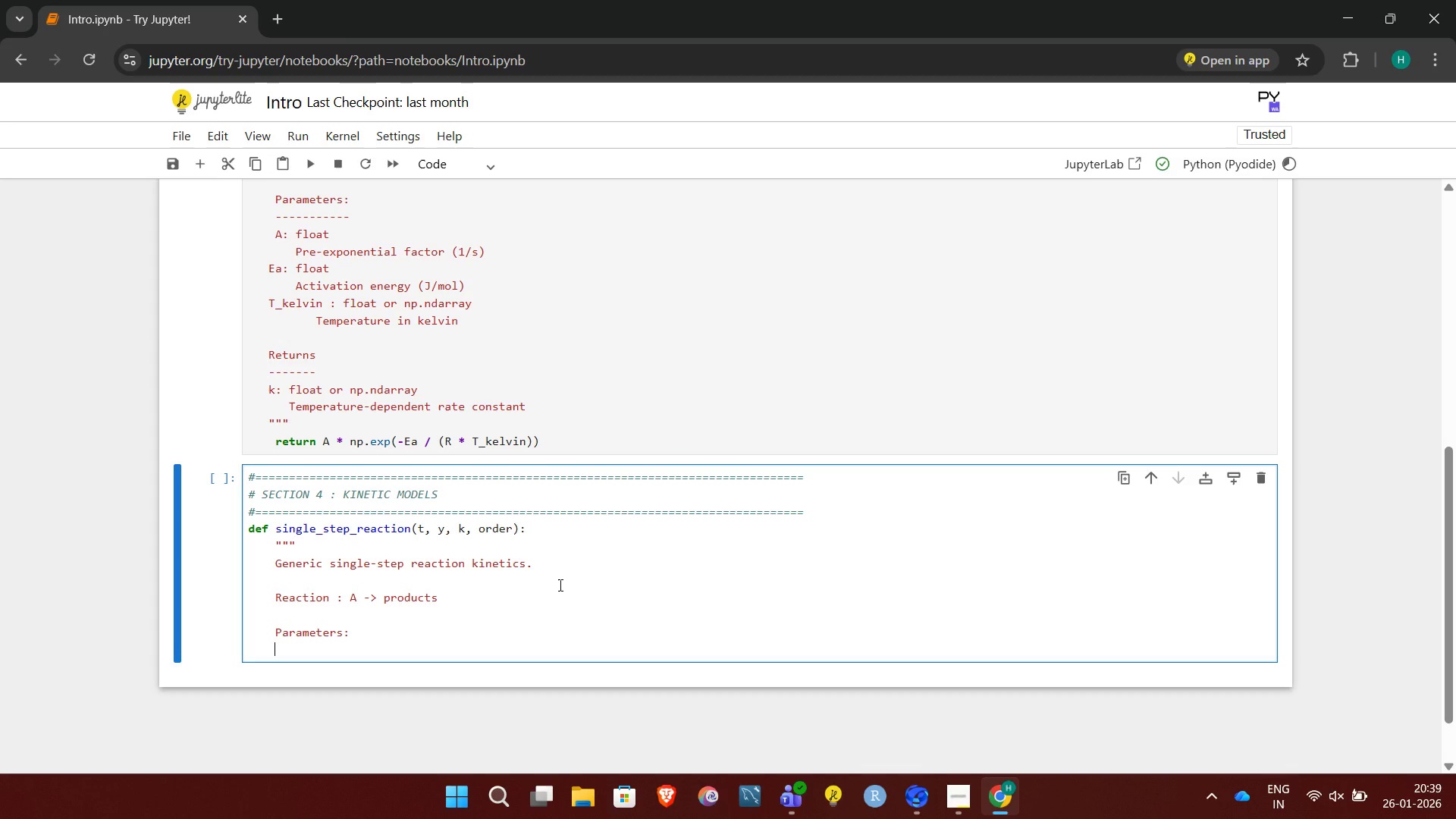 
 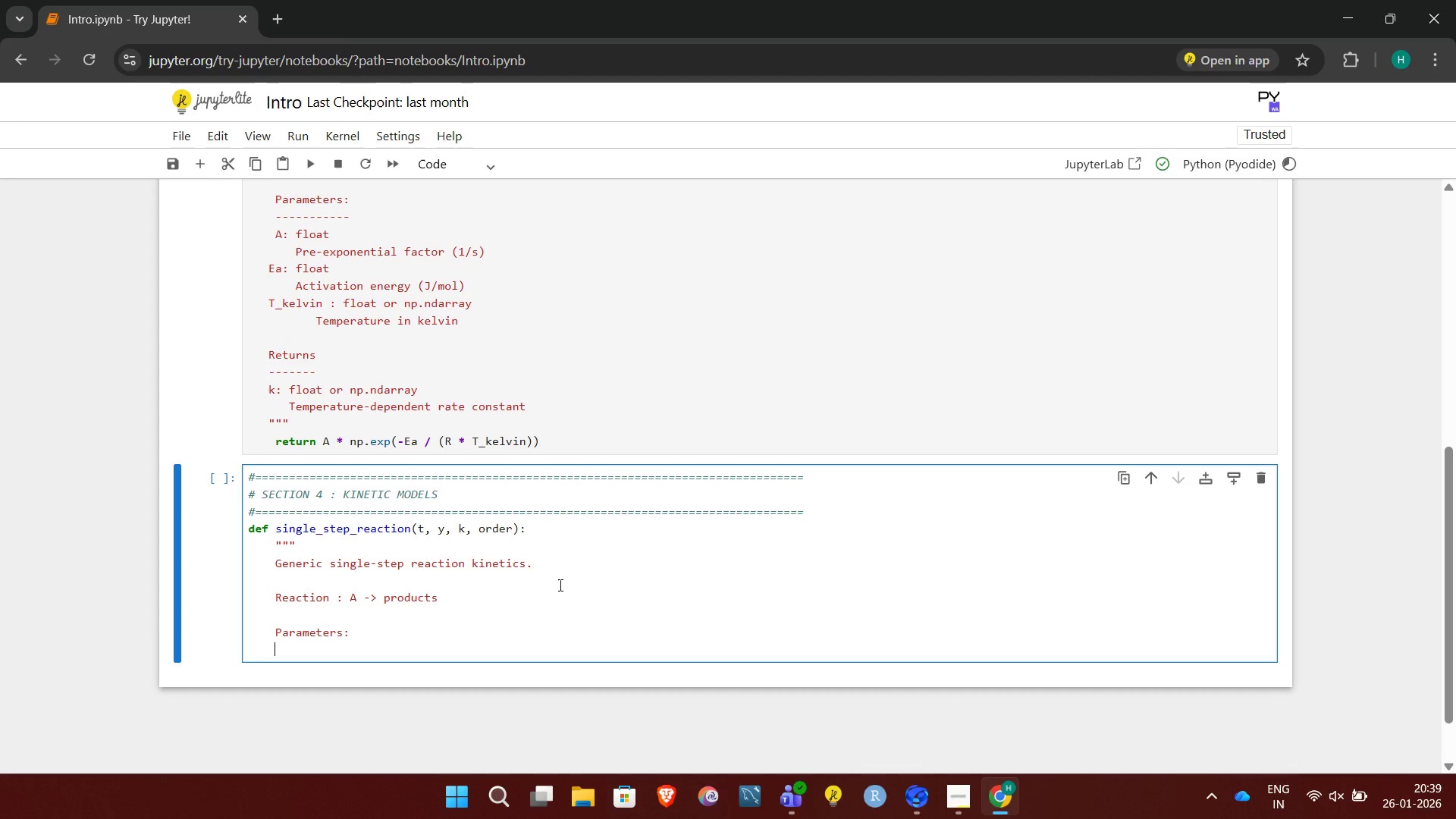 
key(Enter)
 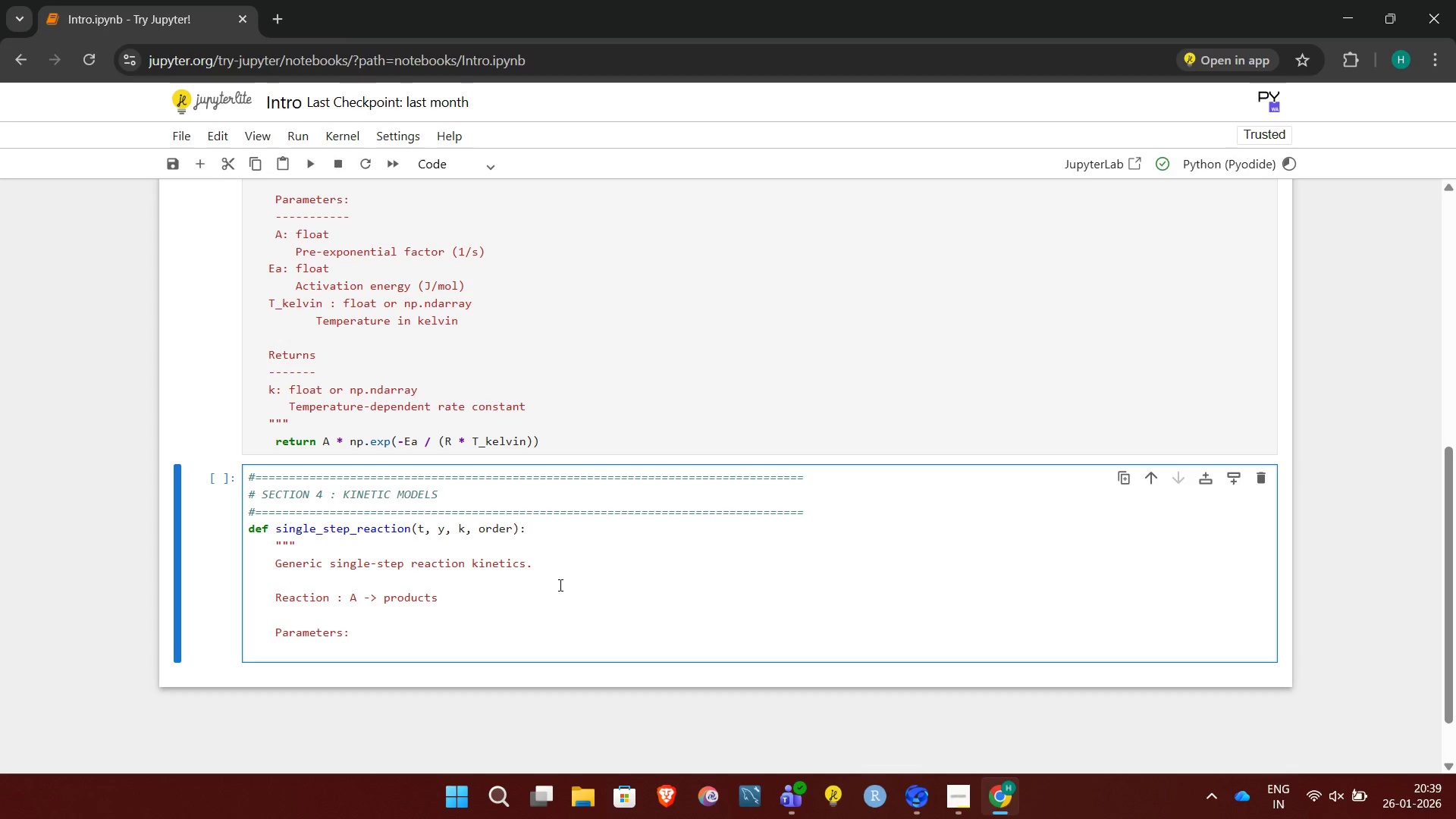 
hold_key(key=Minus, duration=0.86)
 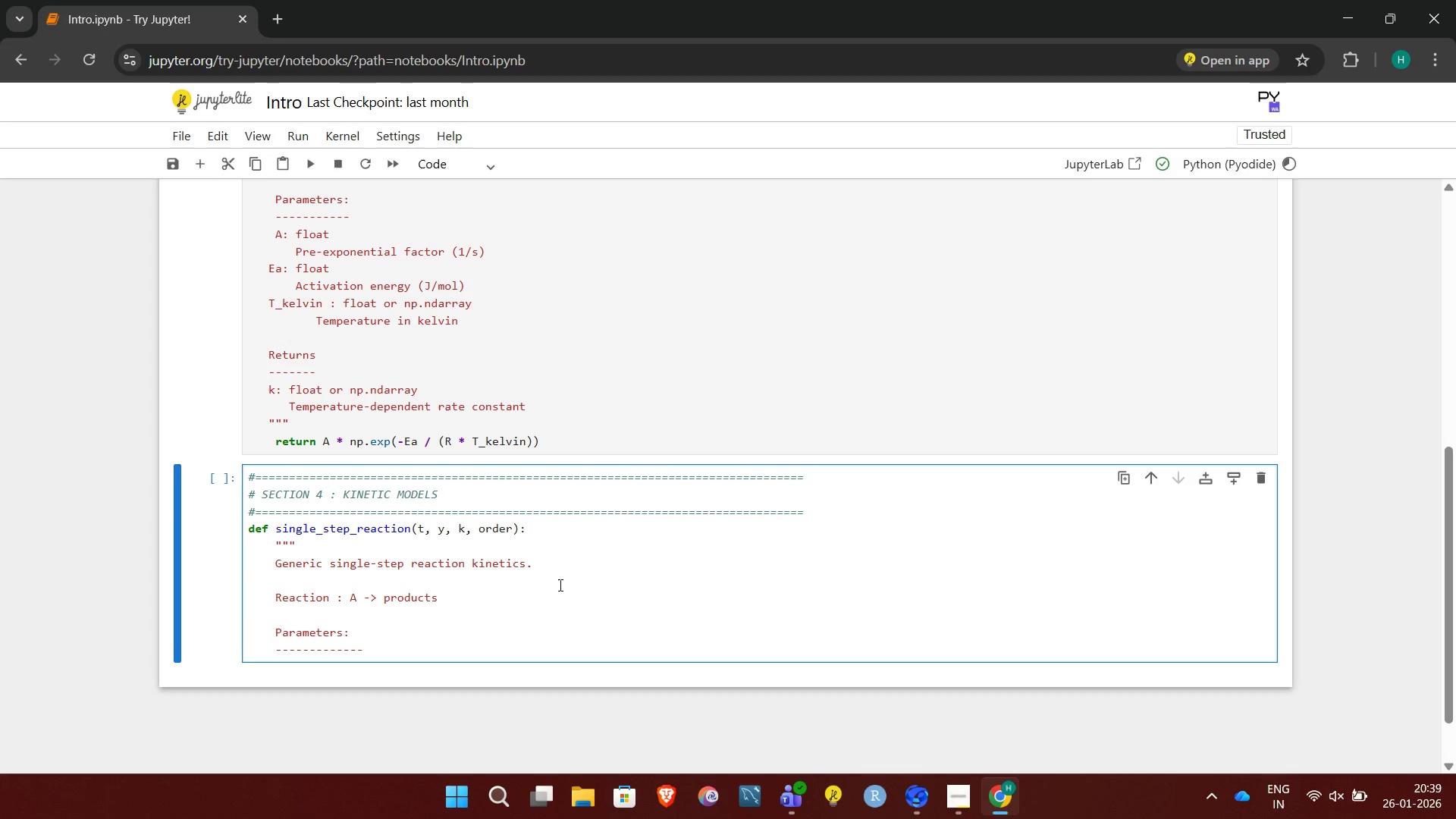 
key(Backspace)